 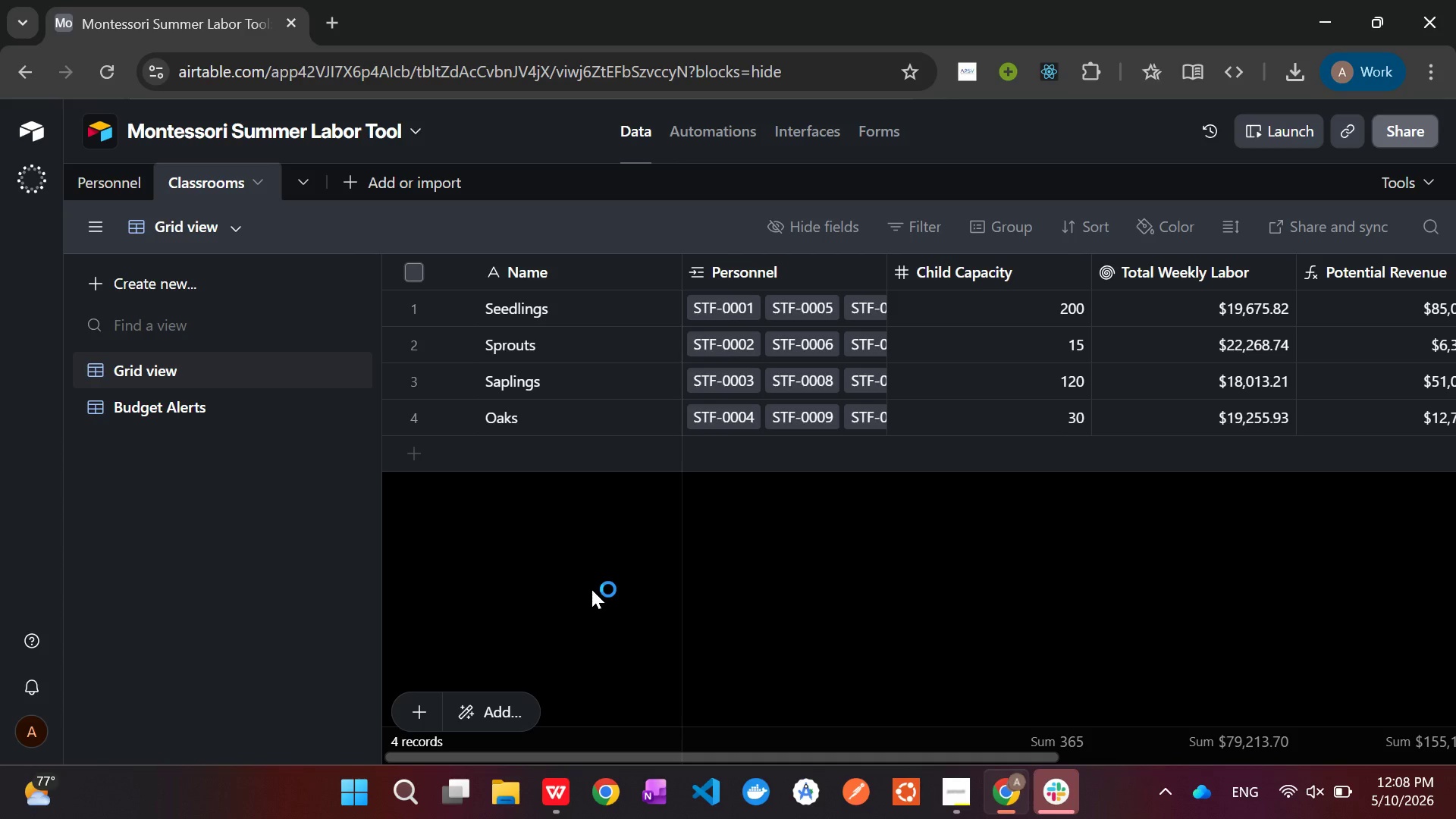 
left_click([162, 218])
 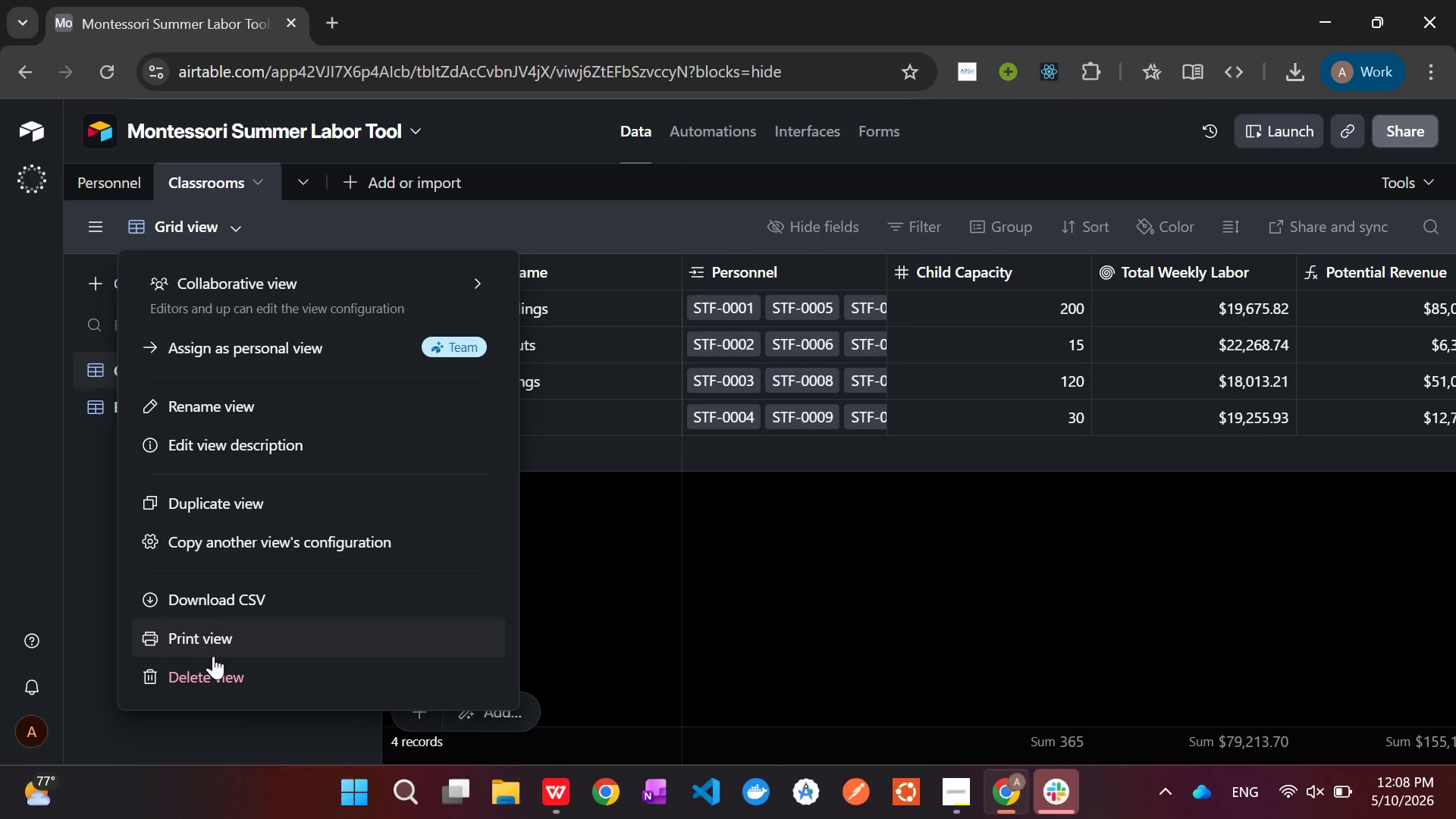 
left_click([215, 649])
 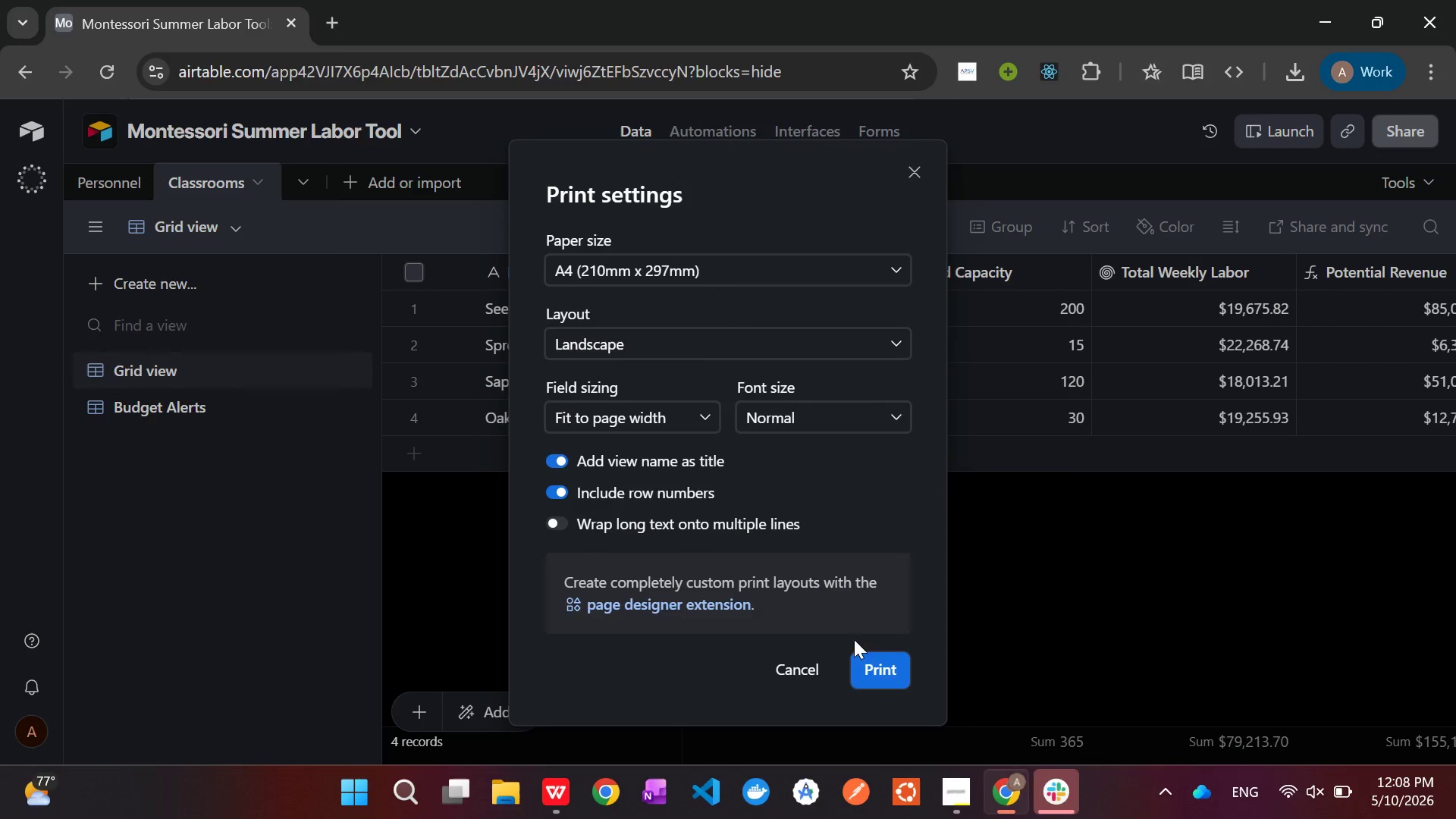 
left_click([896, 682])
 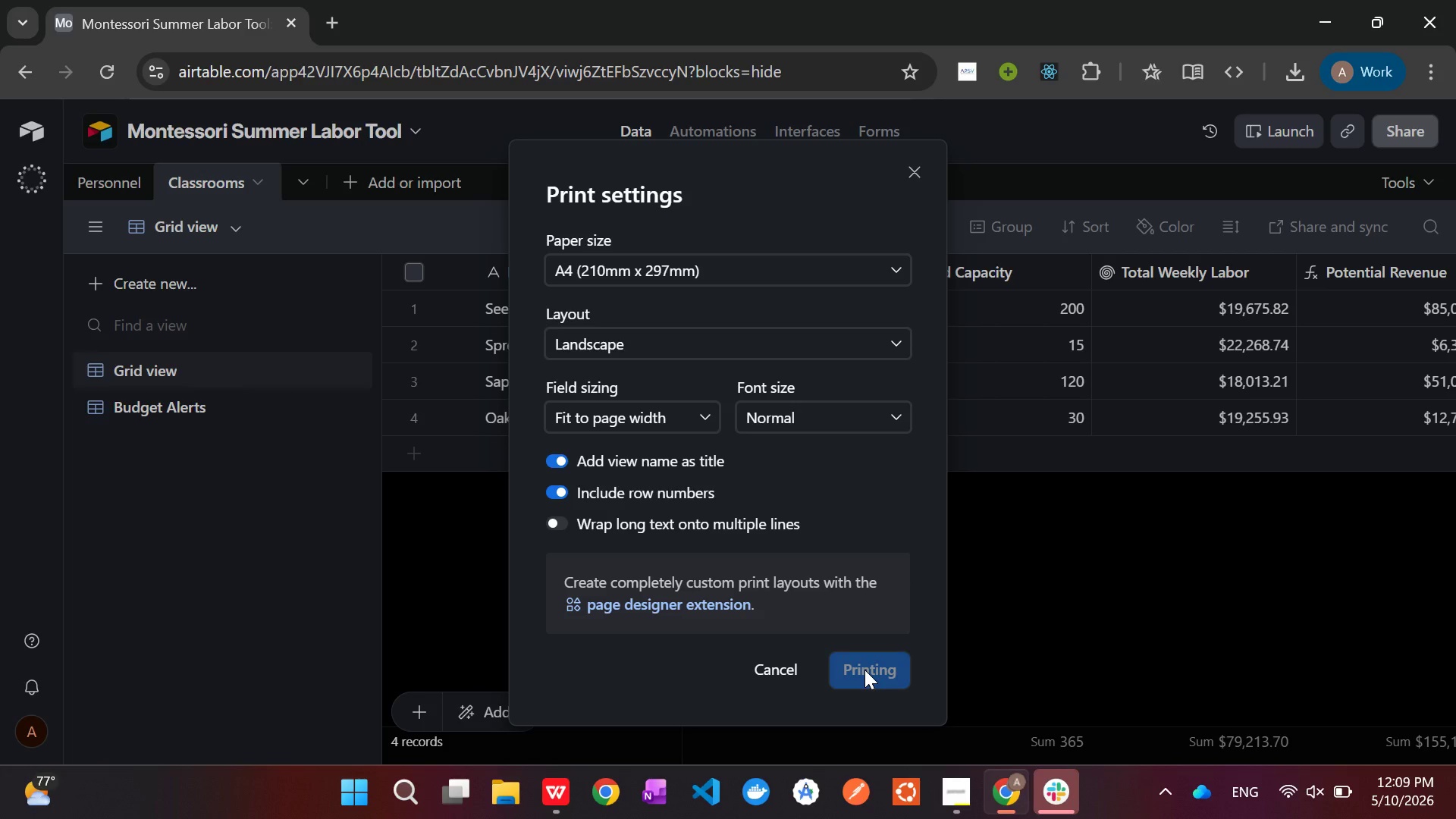 
wait(14.52)
 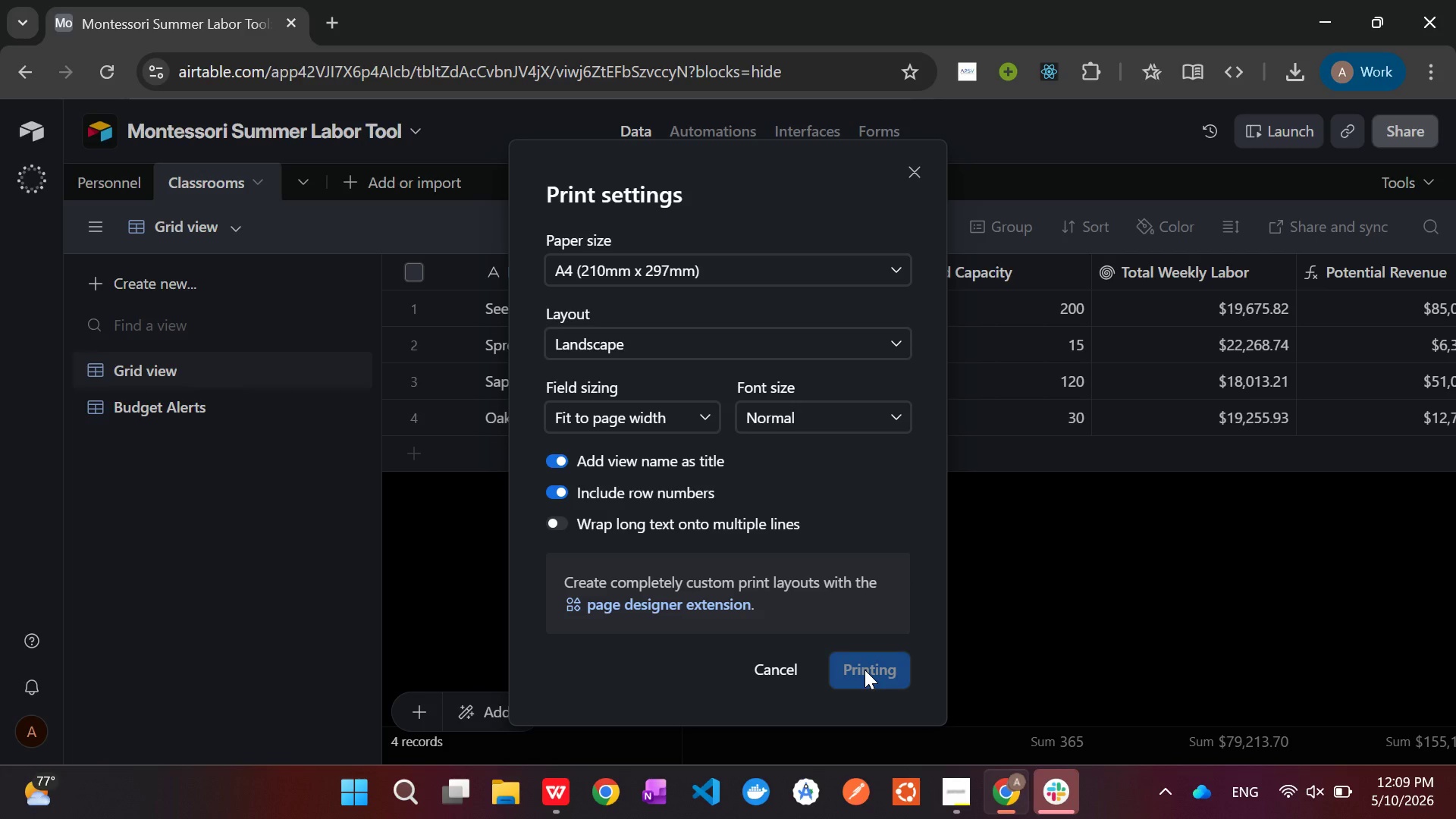 
left_click([1161, 686])
 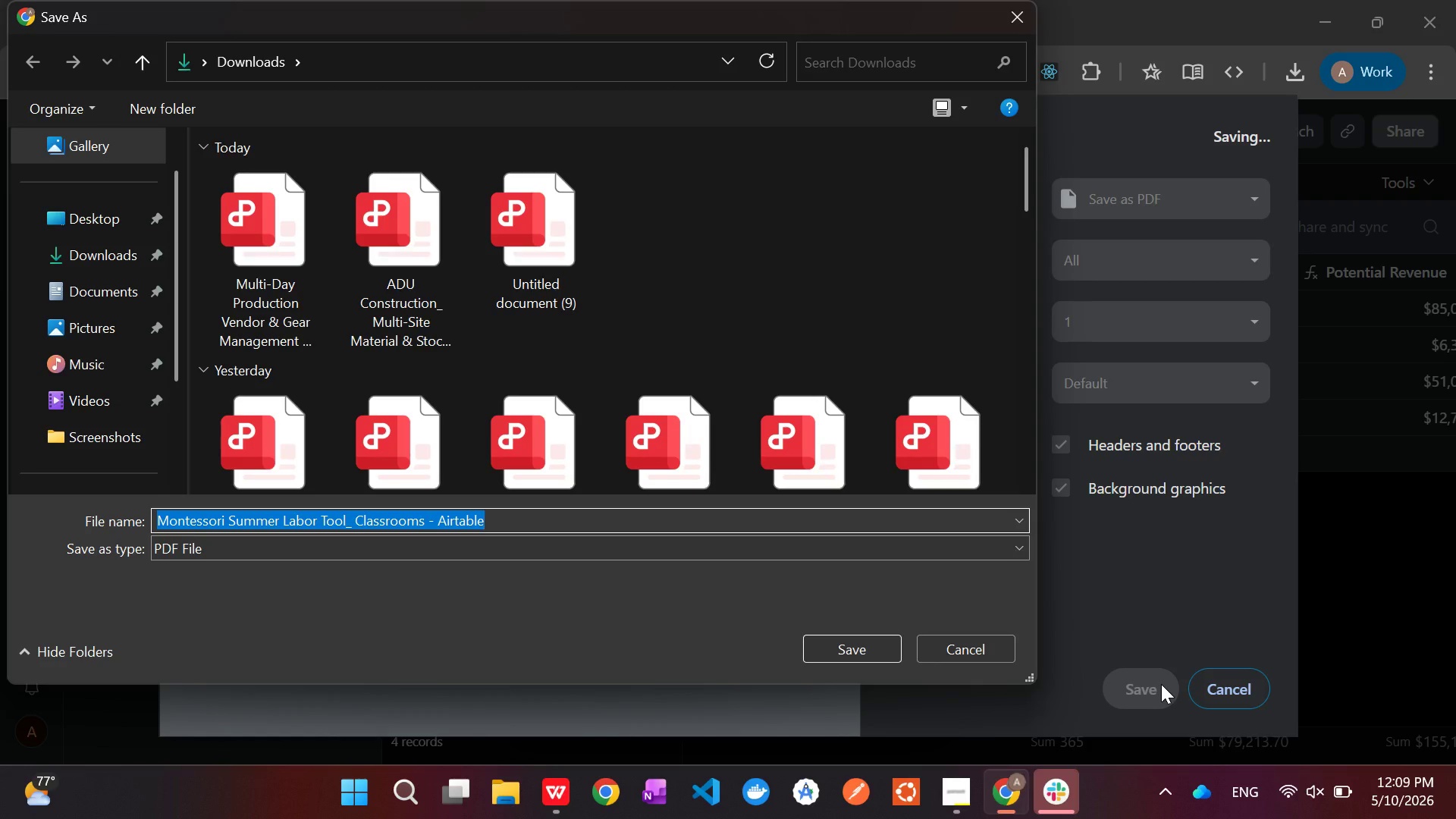 
wait(12.36)
 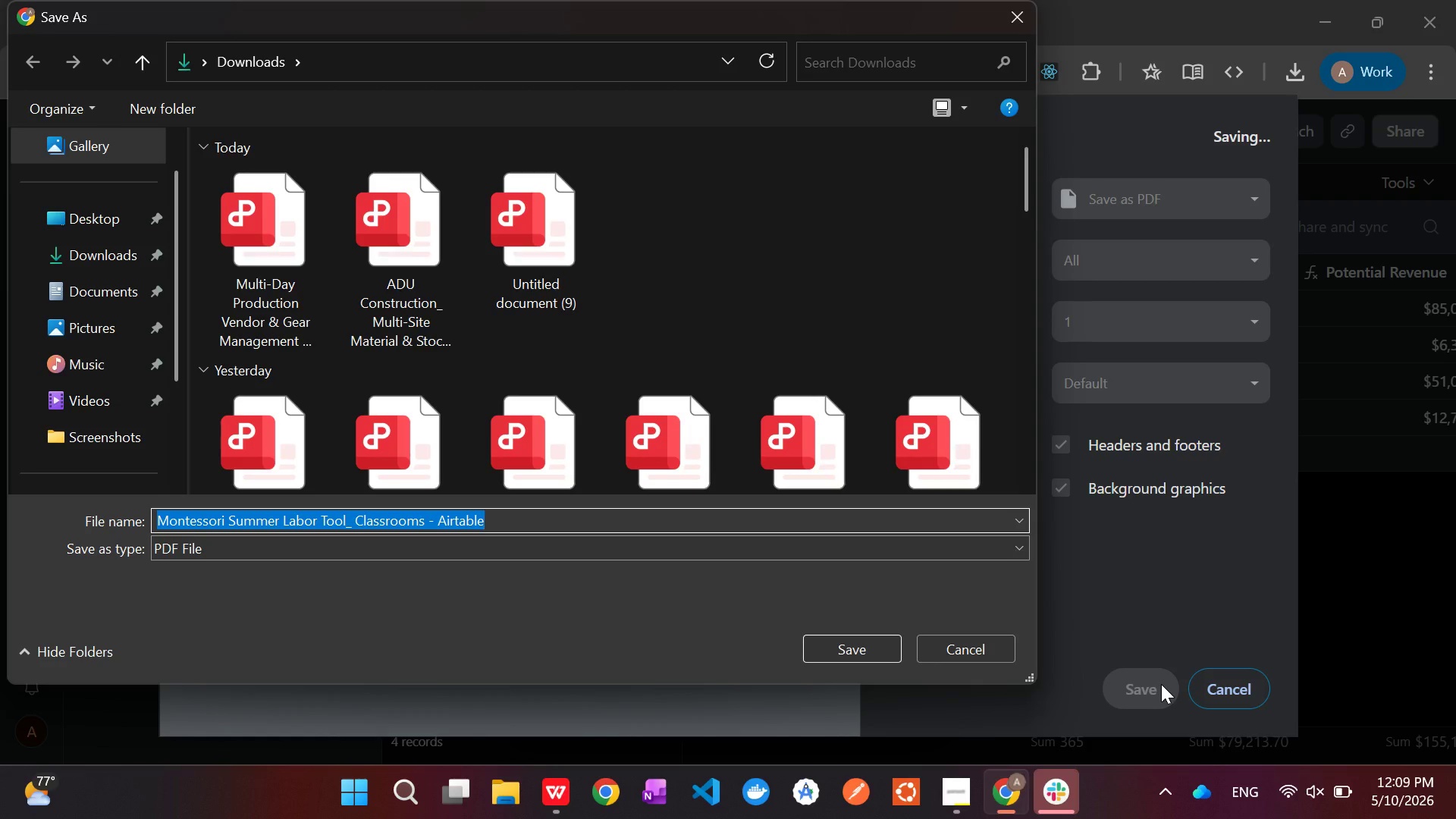 
left_click([875, 654])
 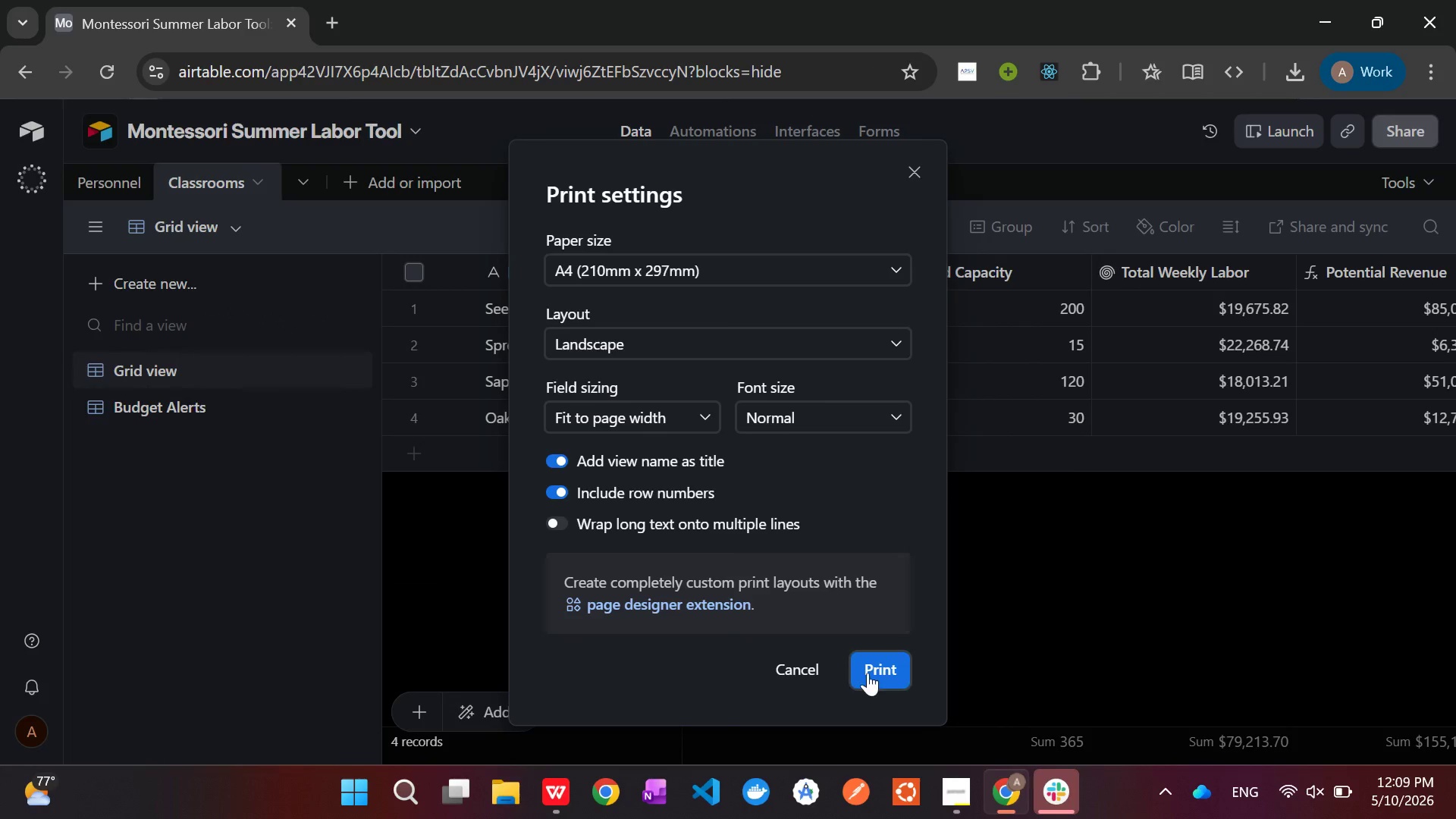 
left_click([792, 657])
 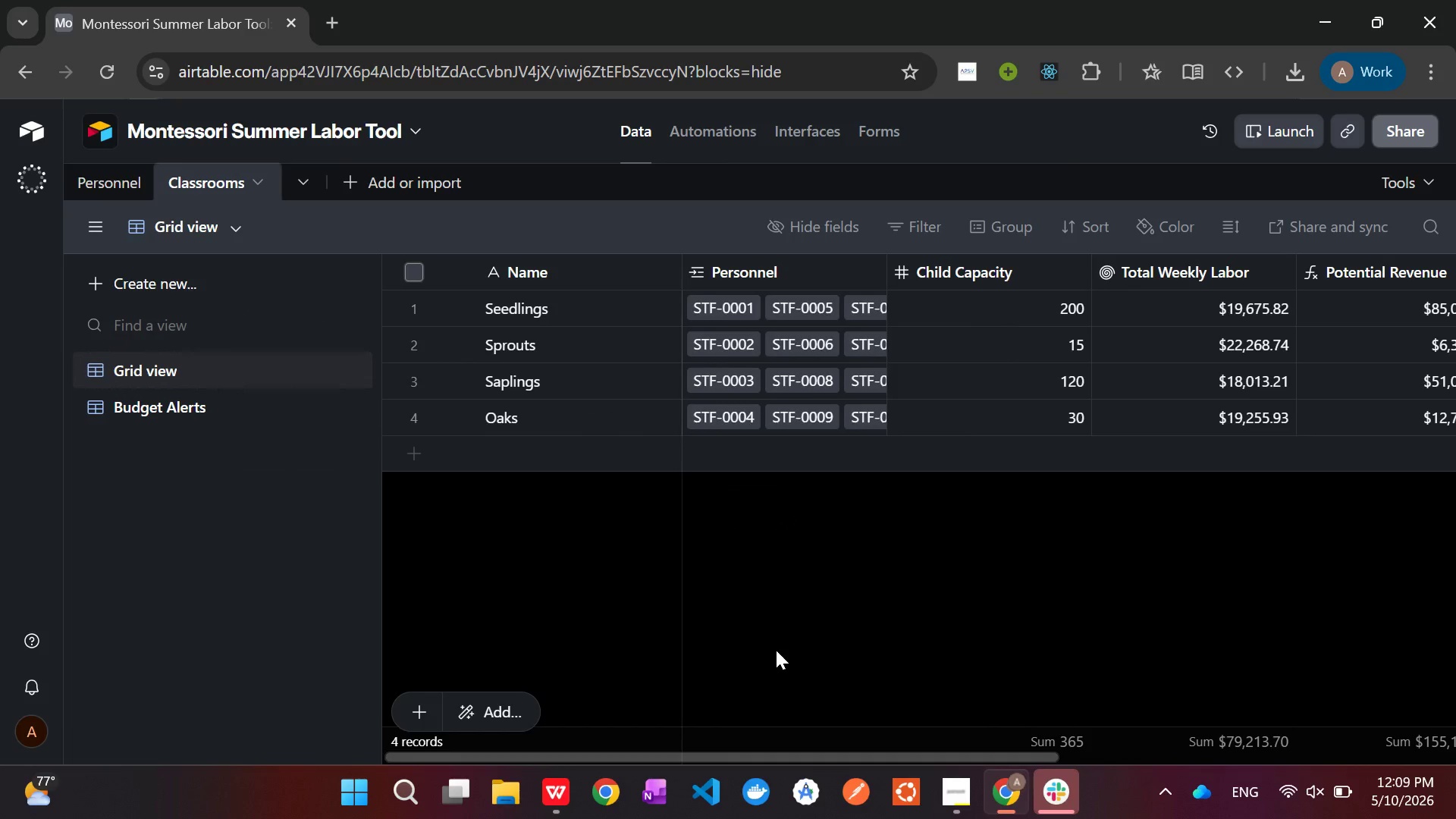 
wait(10.48)
 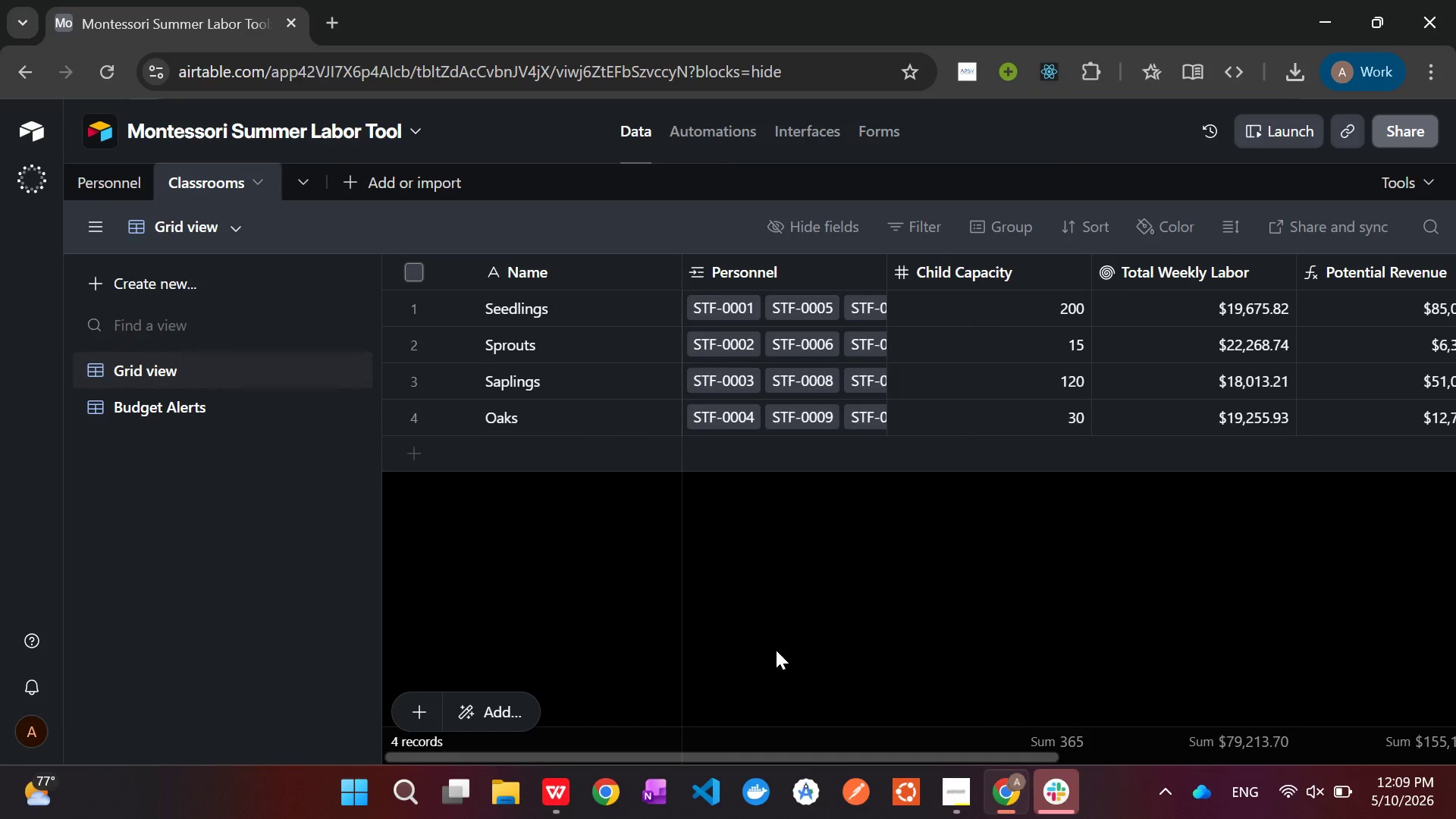 
left_click([968, 789])